 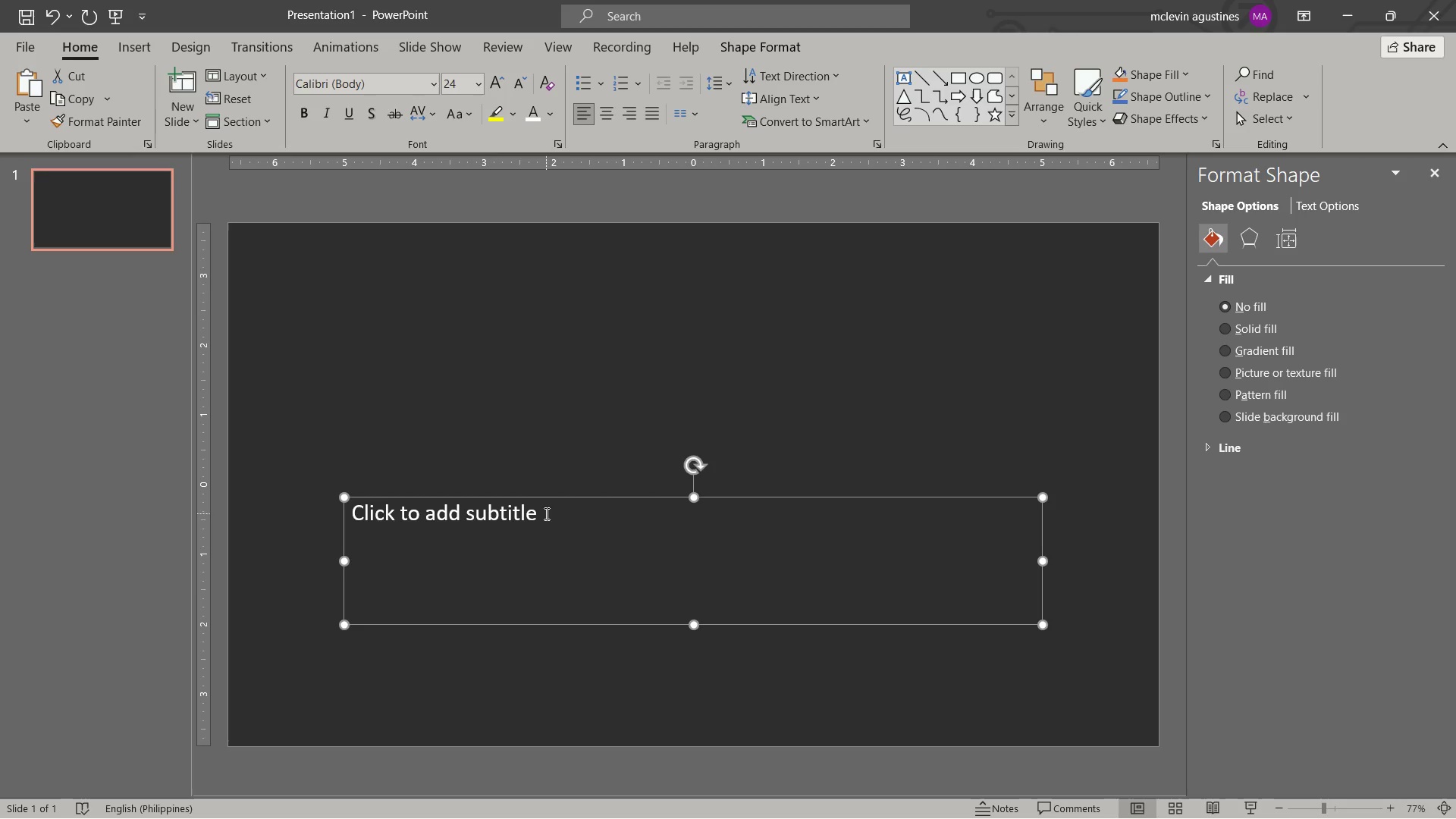 
left_click([428, 88])
 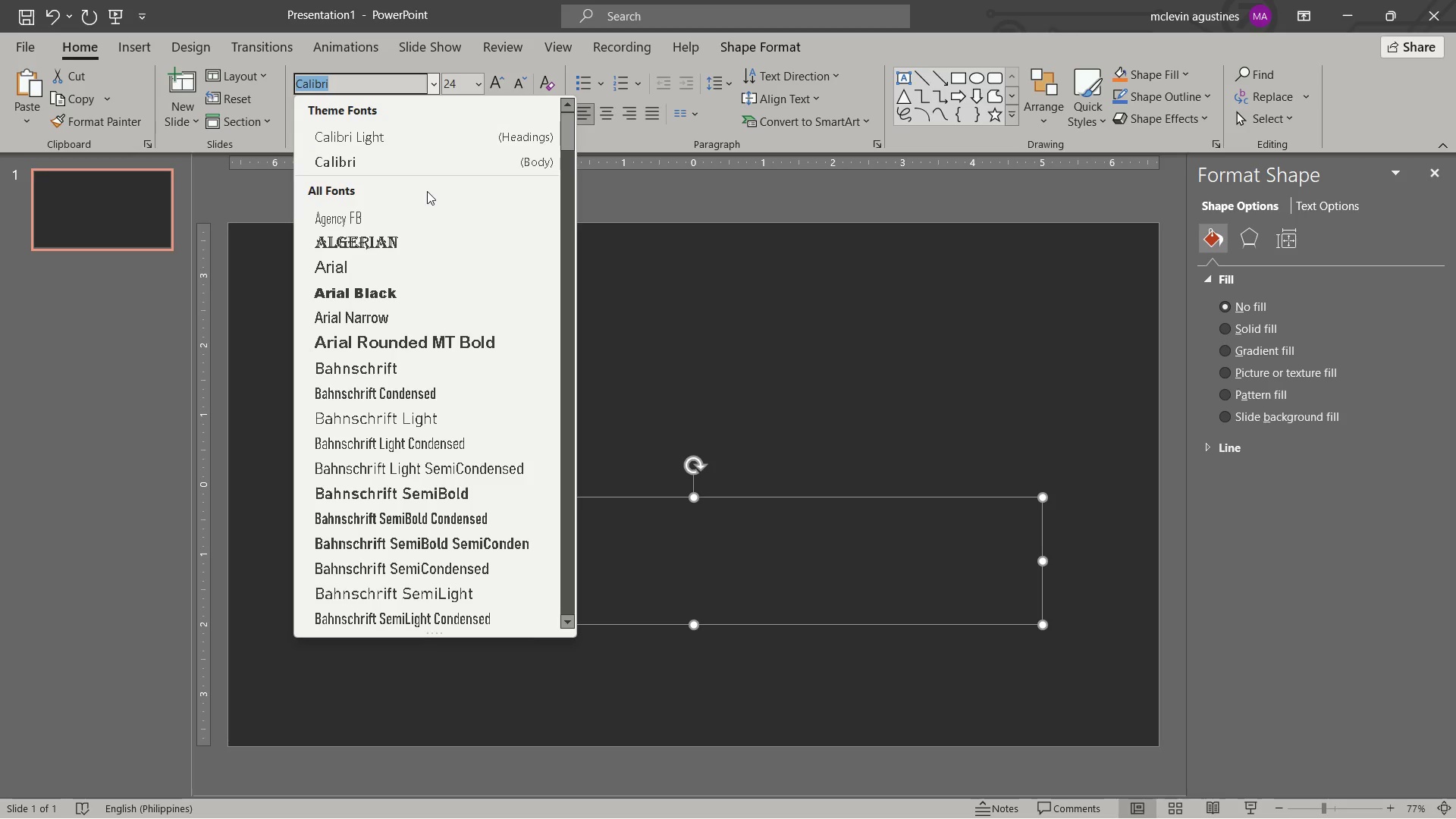 
type(sa)
 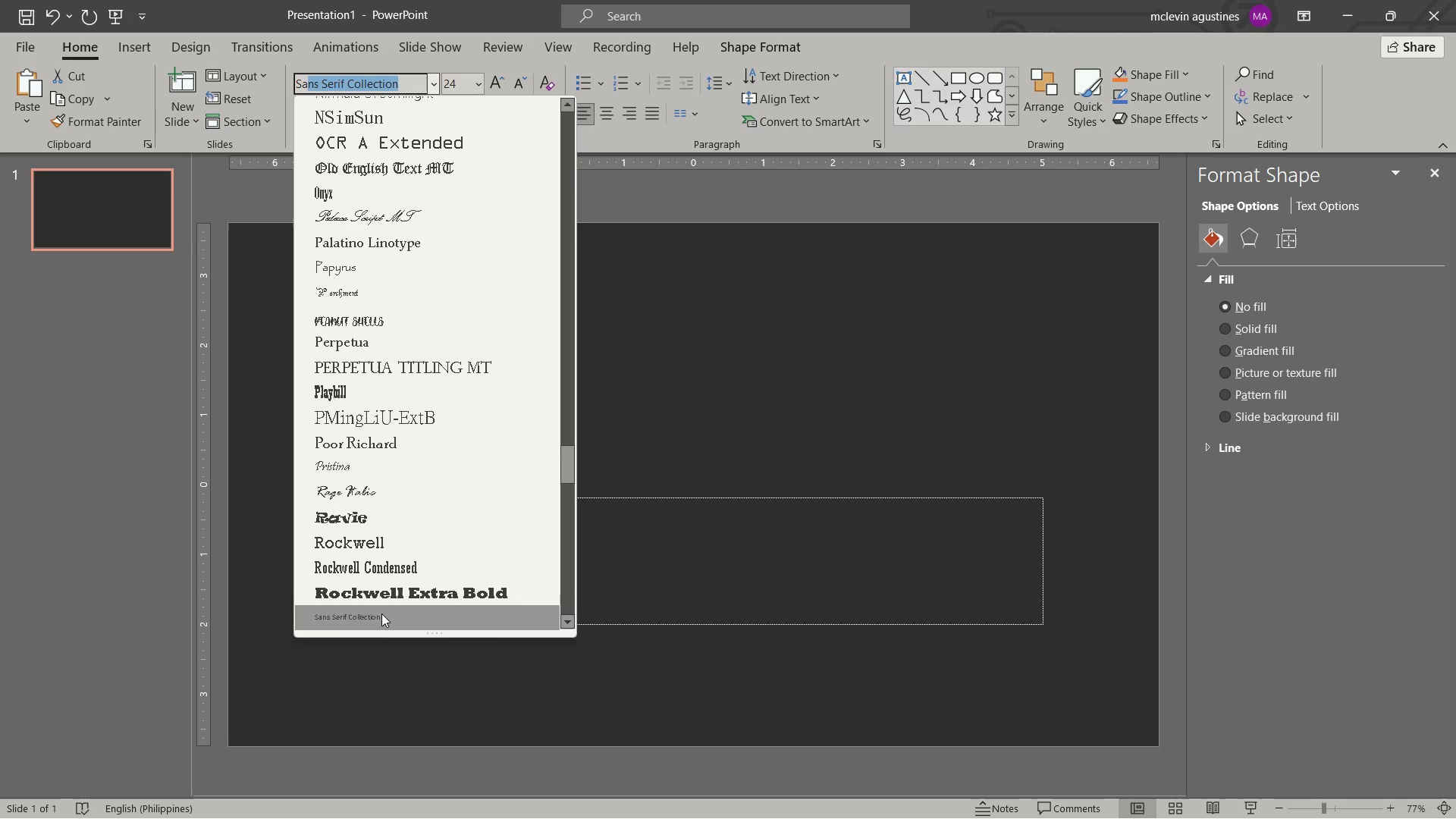 
left_click([381, 613])
 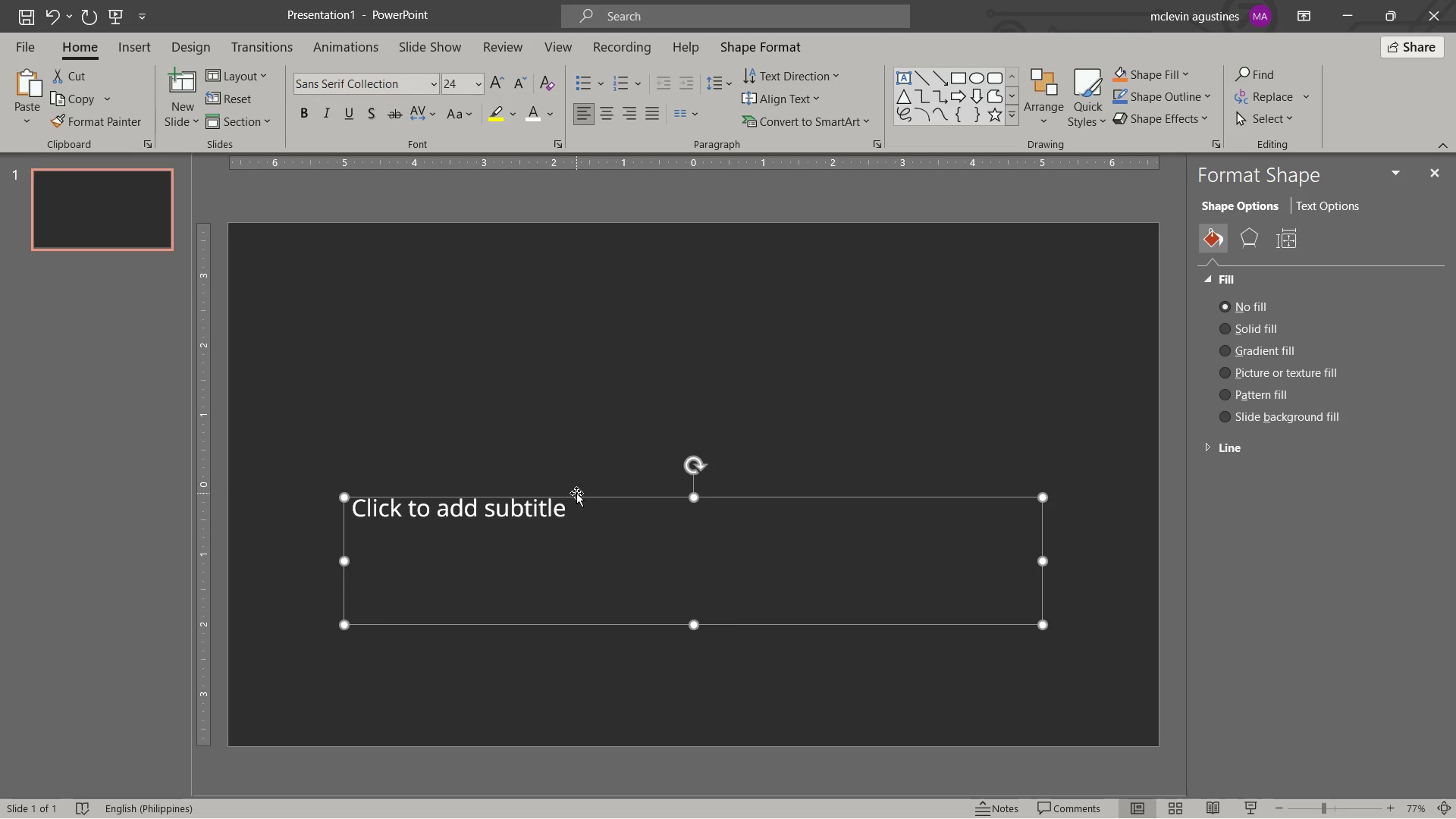 
left_click([576, 495])
 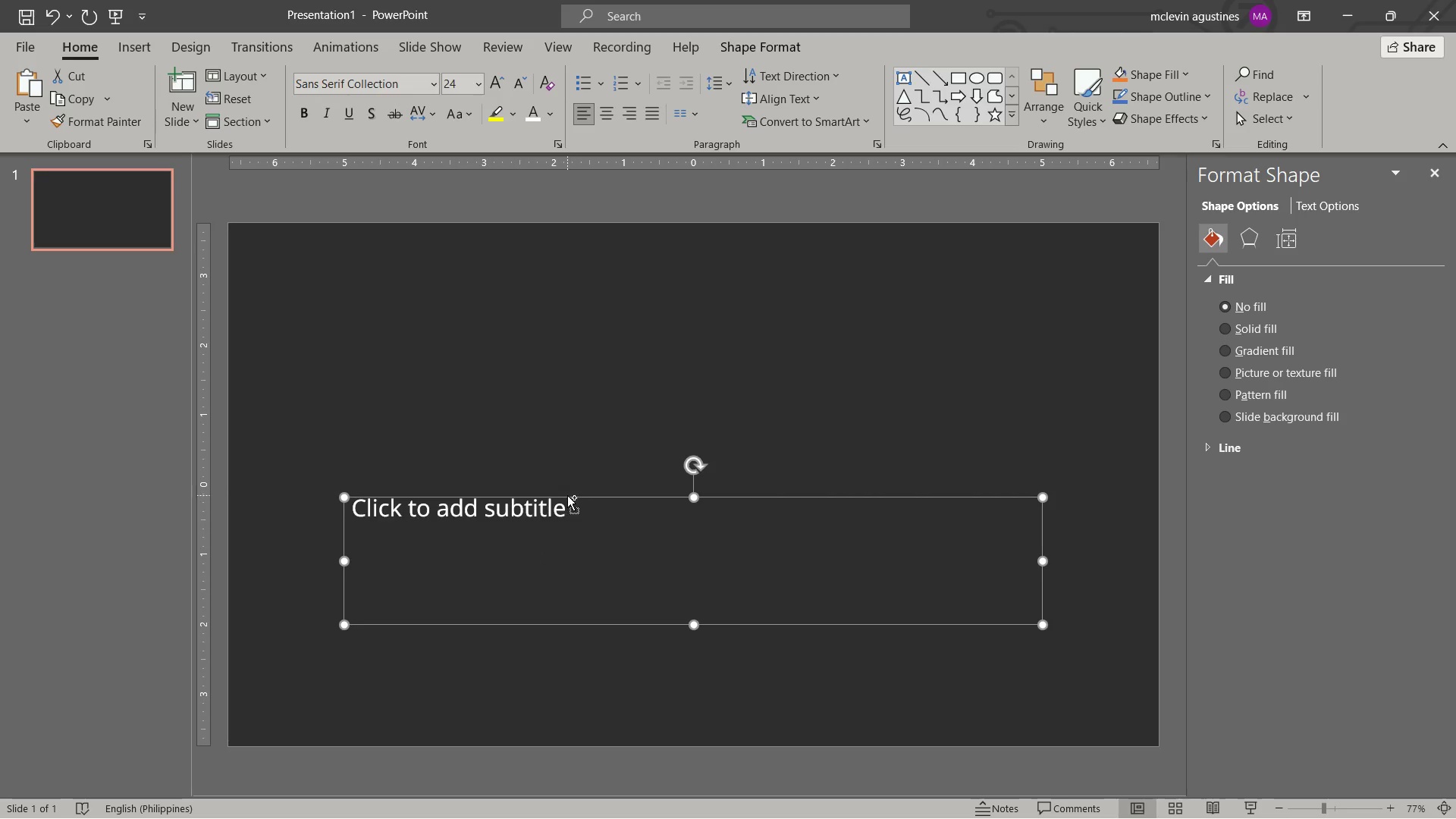 
hold_key(key=ControlLeft, duration=0.66)
 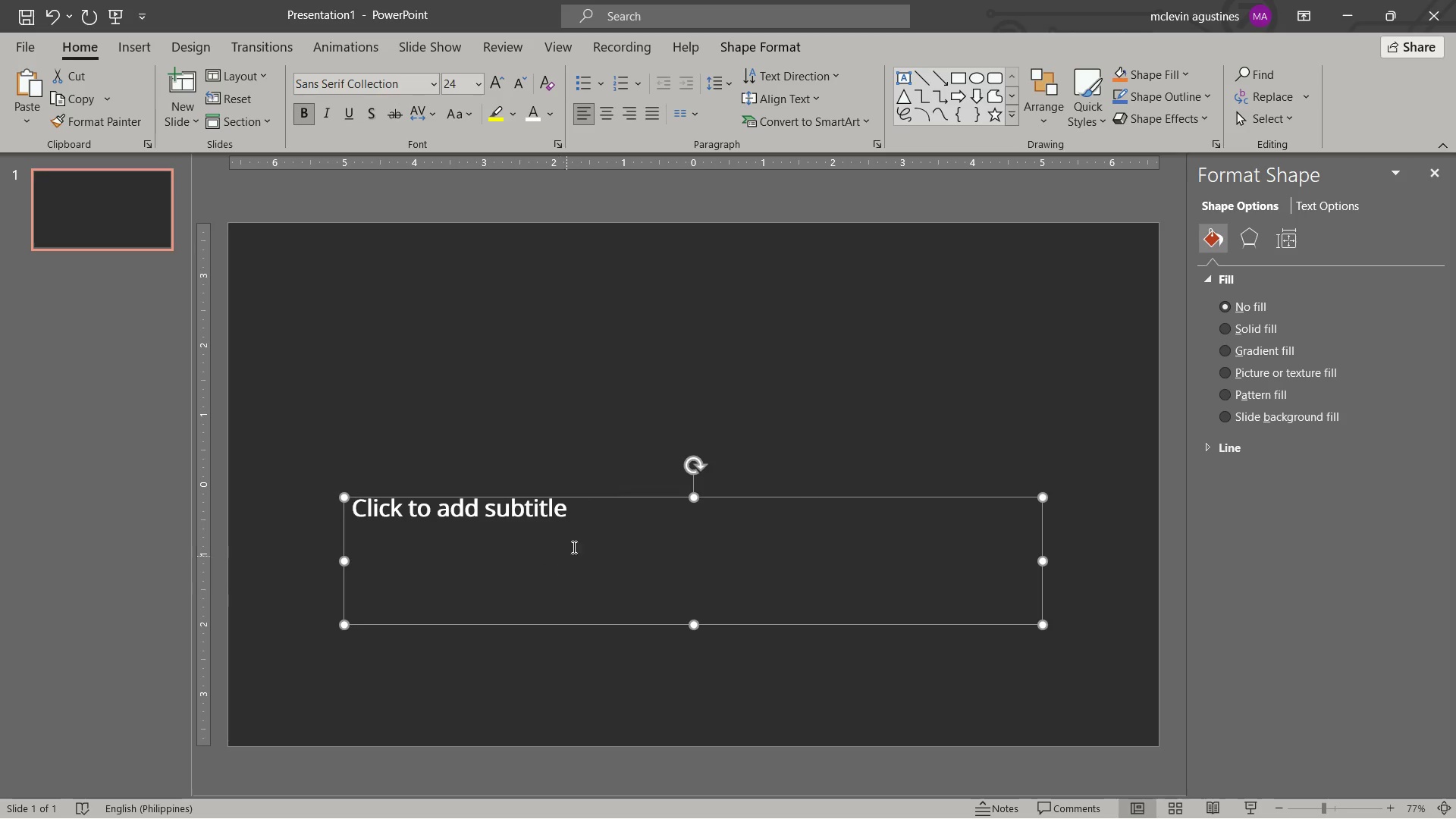 
left_click_drag(start_coordinate=[575, 510], to_coordinate=[333, 522])
 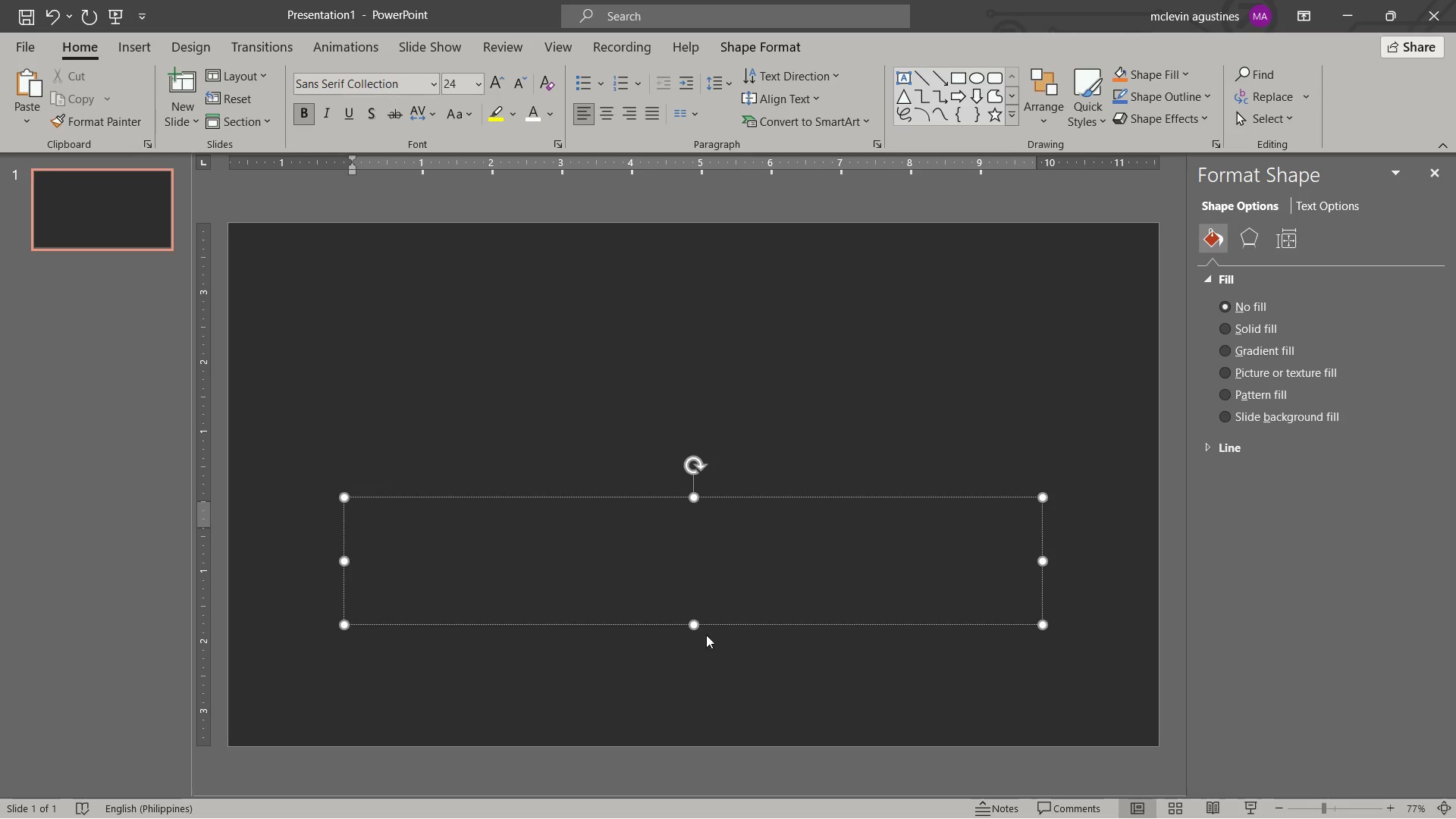 
left_click_drag(start_coordinate=[694, 626], to_coordinate=[695, 643])
 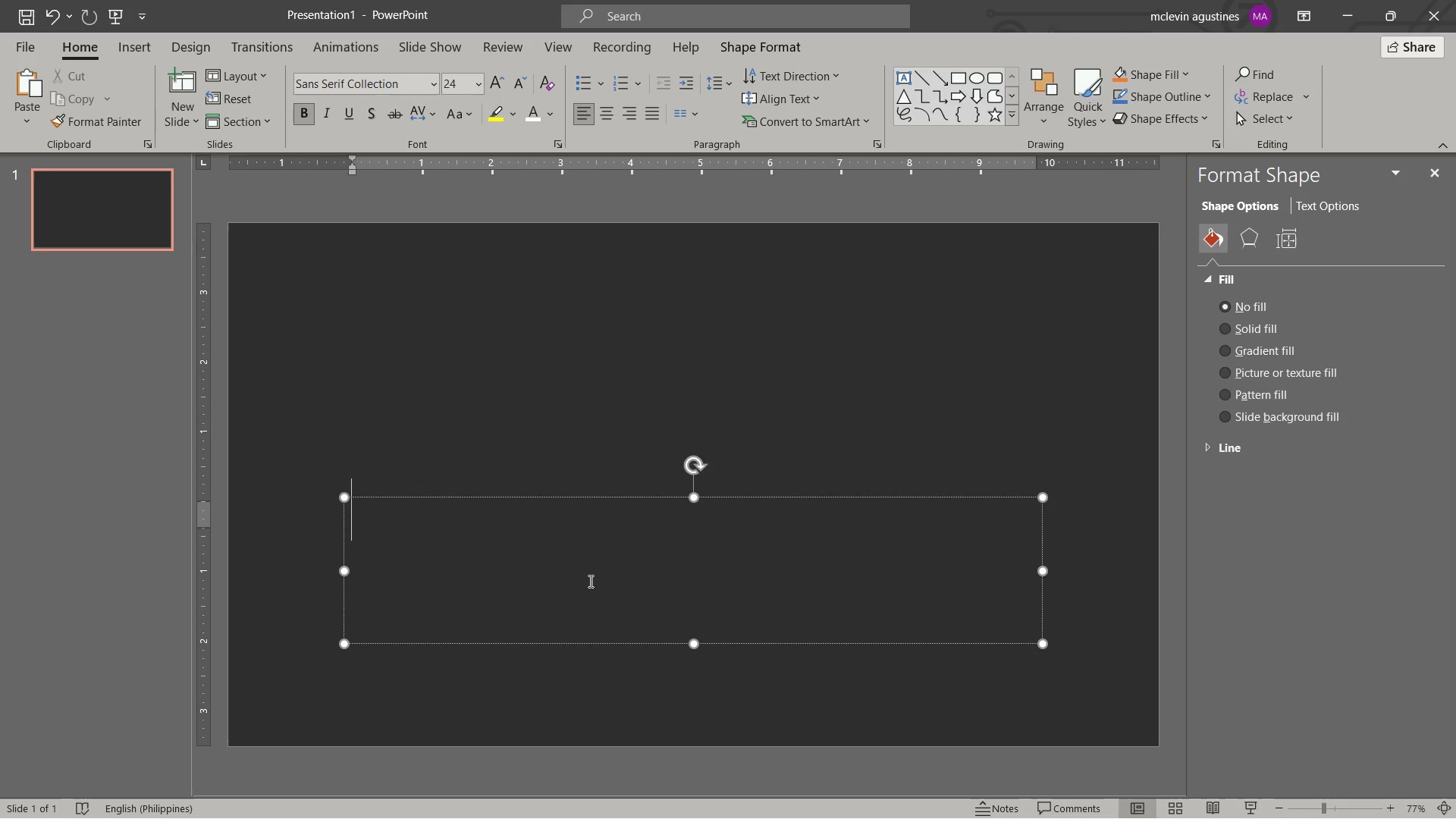 
type(veloVobwveloVibe)
 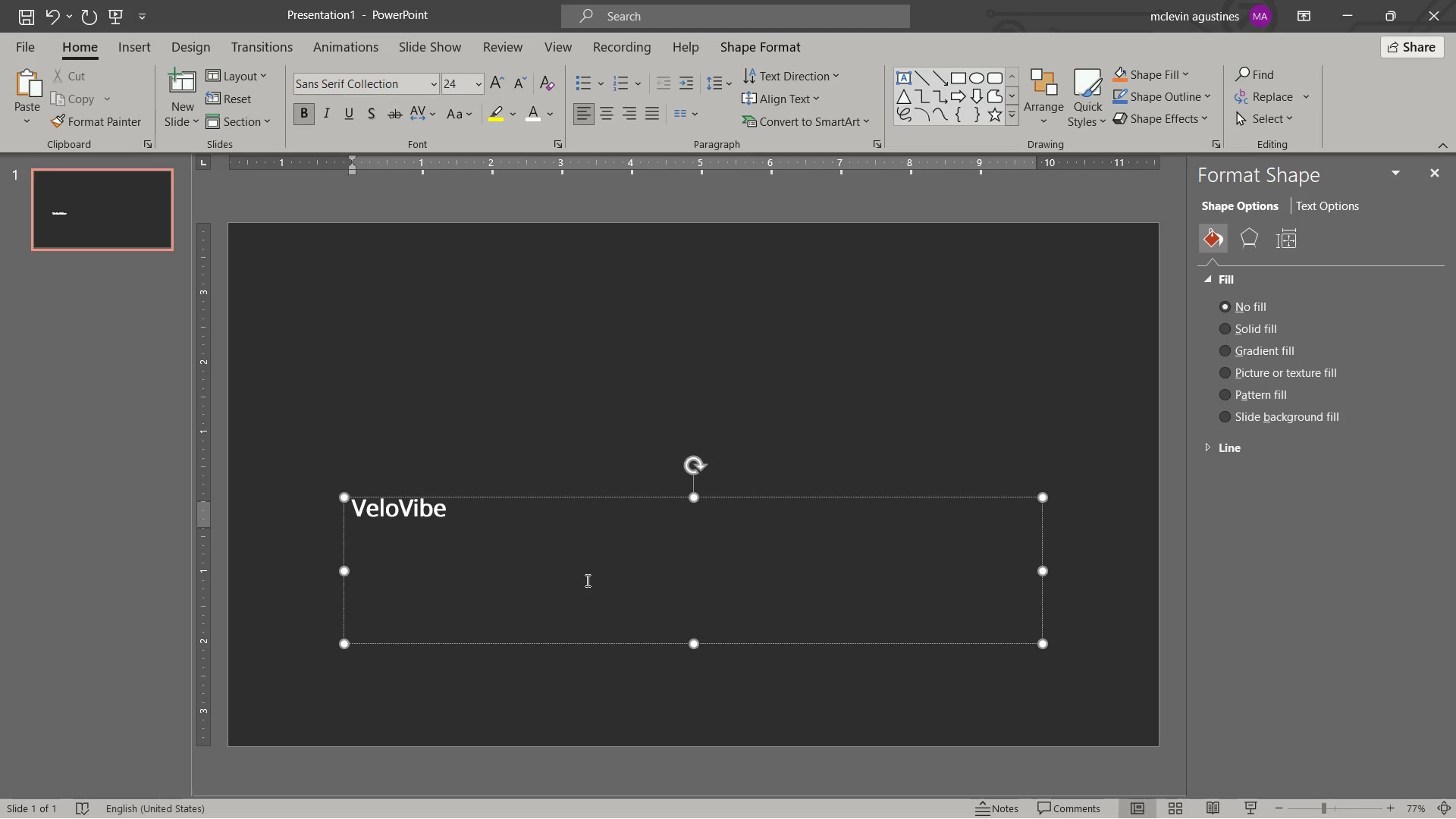 
hold_key(key=Backspace, duration=0.77)
 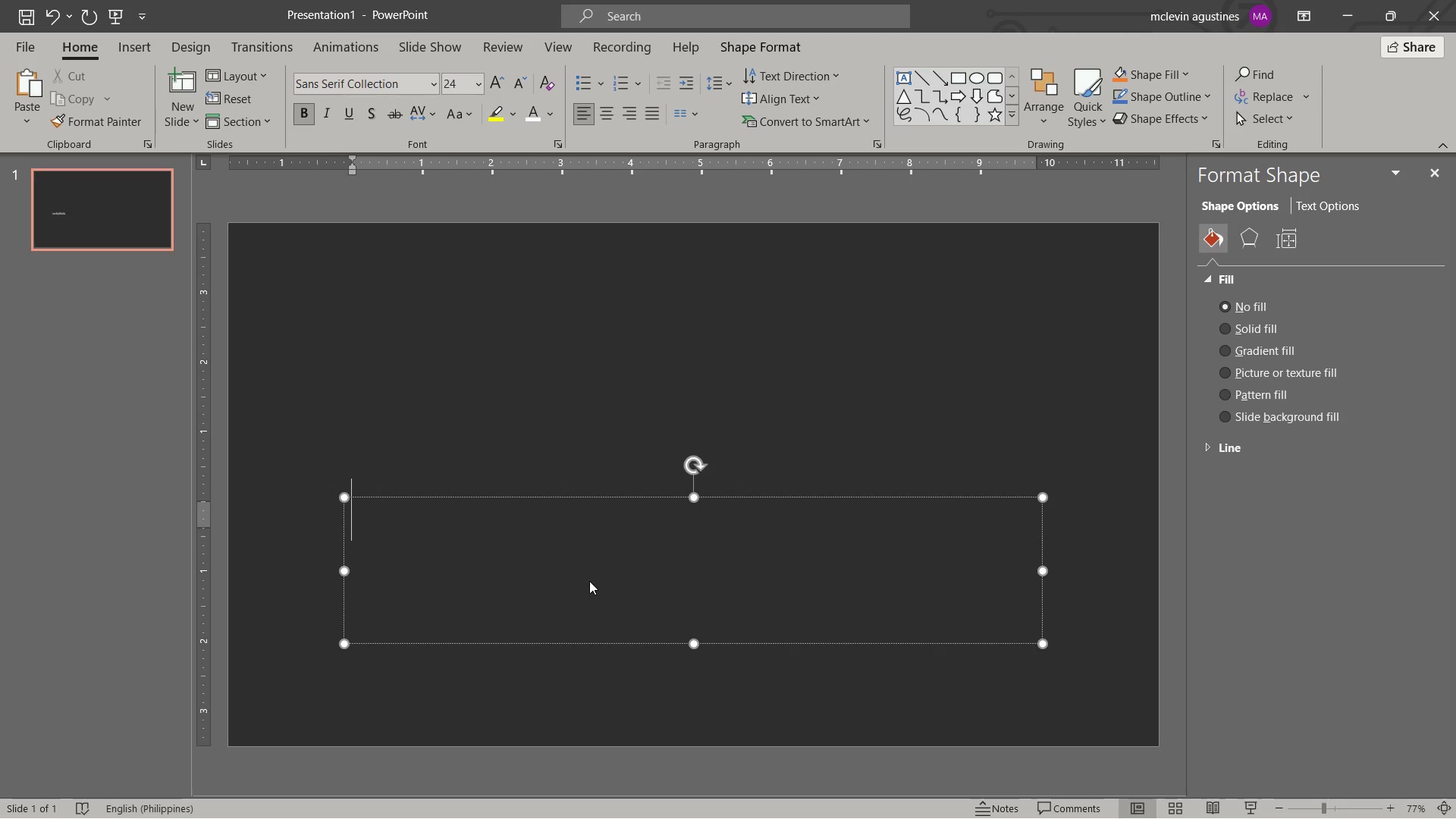 
key(Enter)
 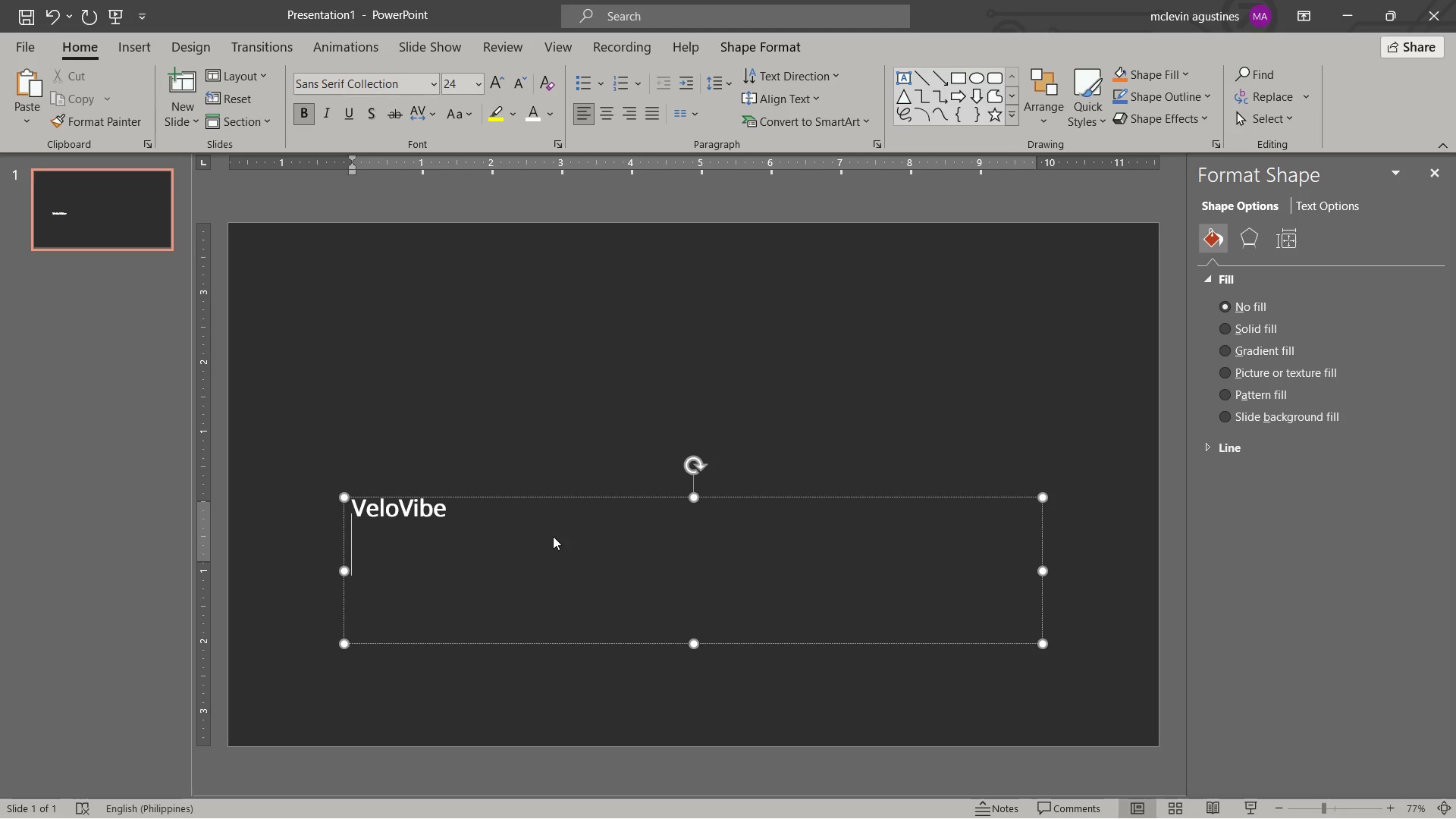 
type(Urban Cycling)
 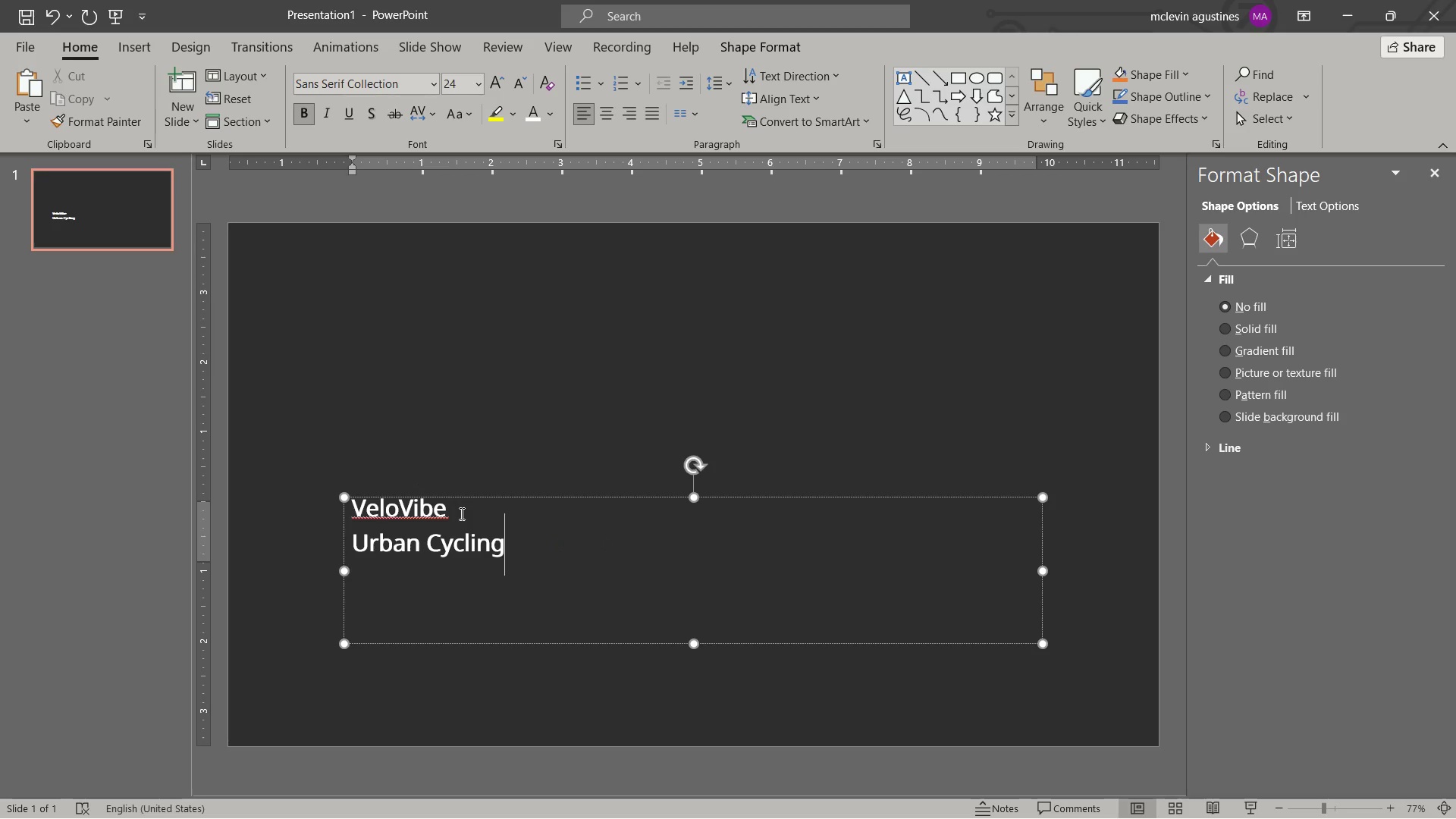 
hold_key(key=ShiftLeft, duration=0.83)
left_click([353, 548])
 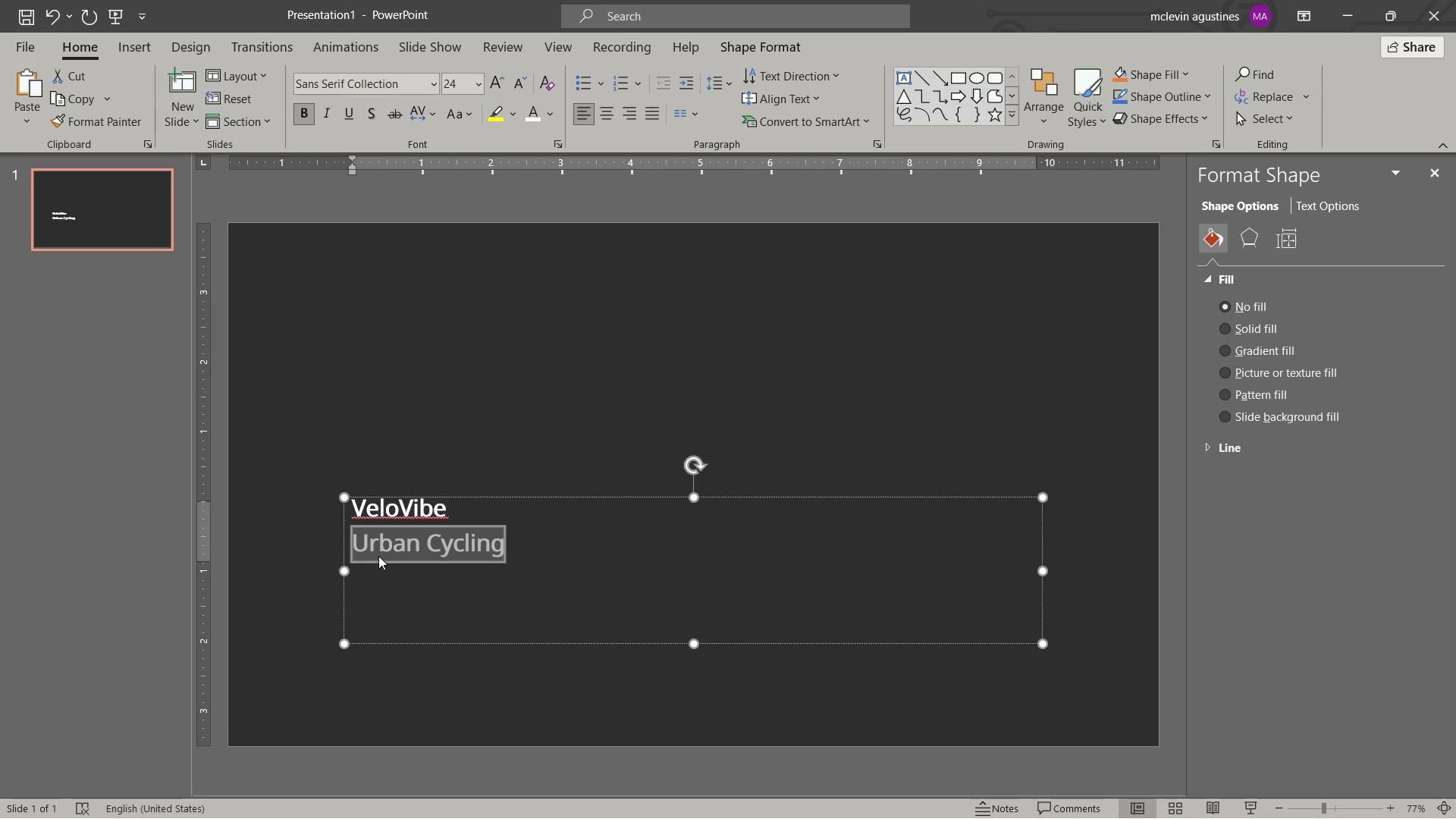 
key(Control+BracketLeft)
 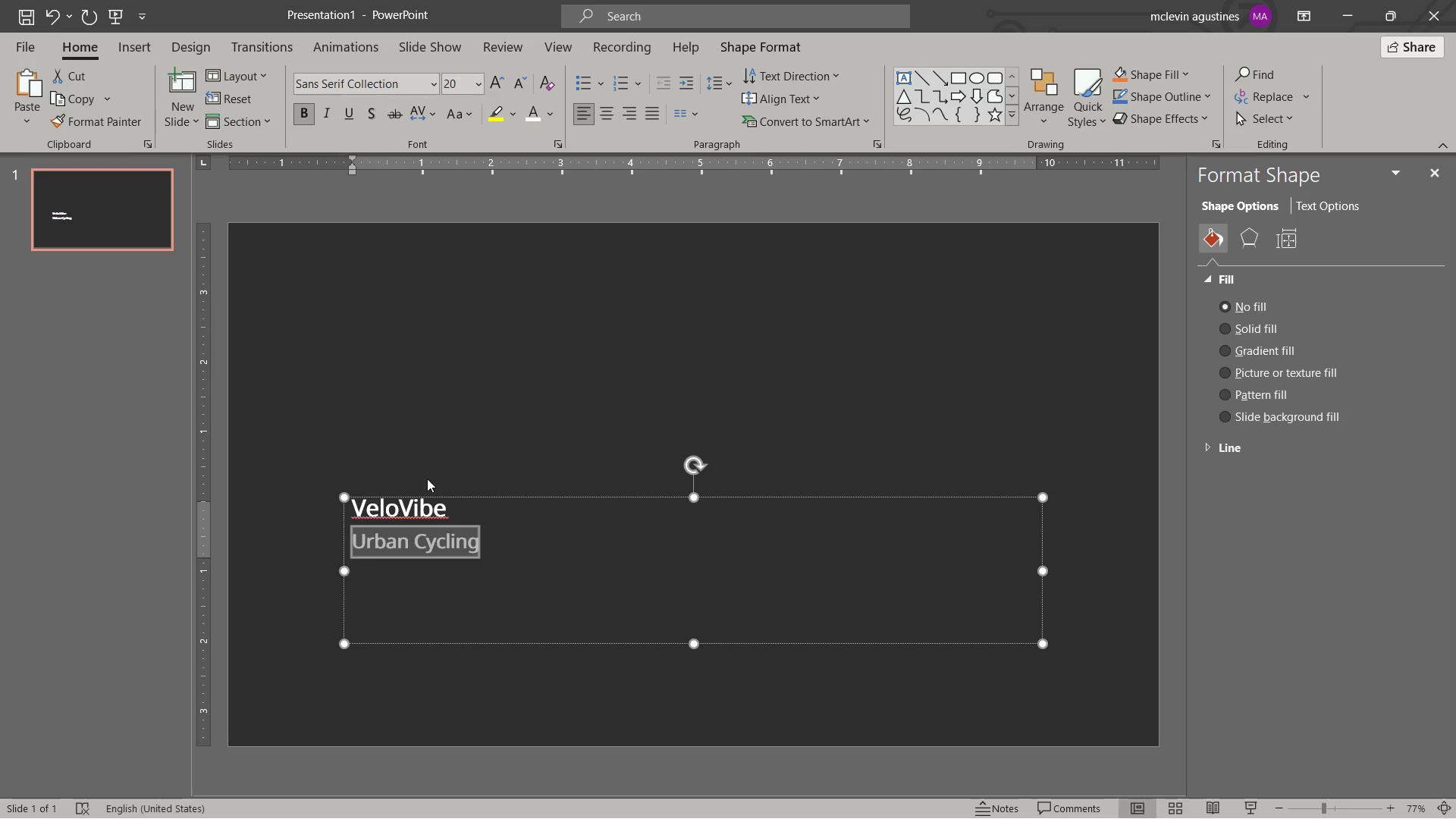 
left_click_drag(start_coordinate=[447, 506], to_coordinate=[353, 511])
 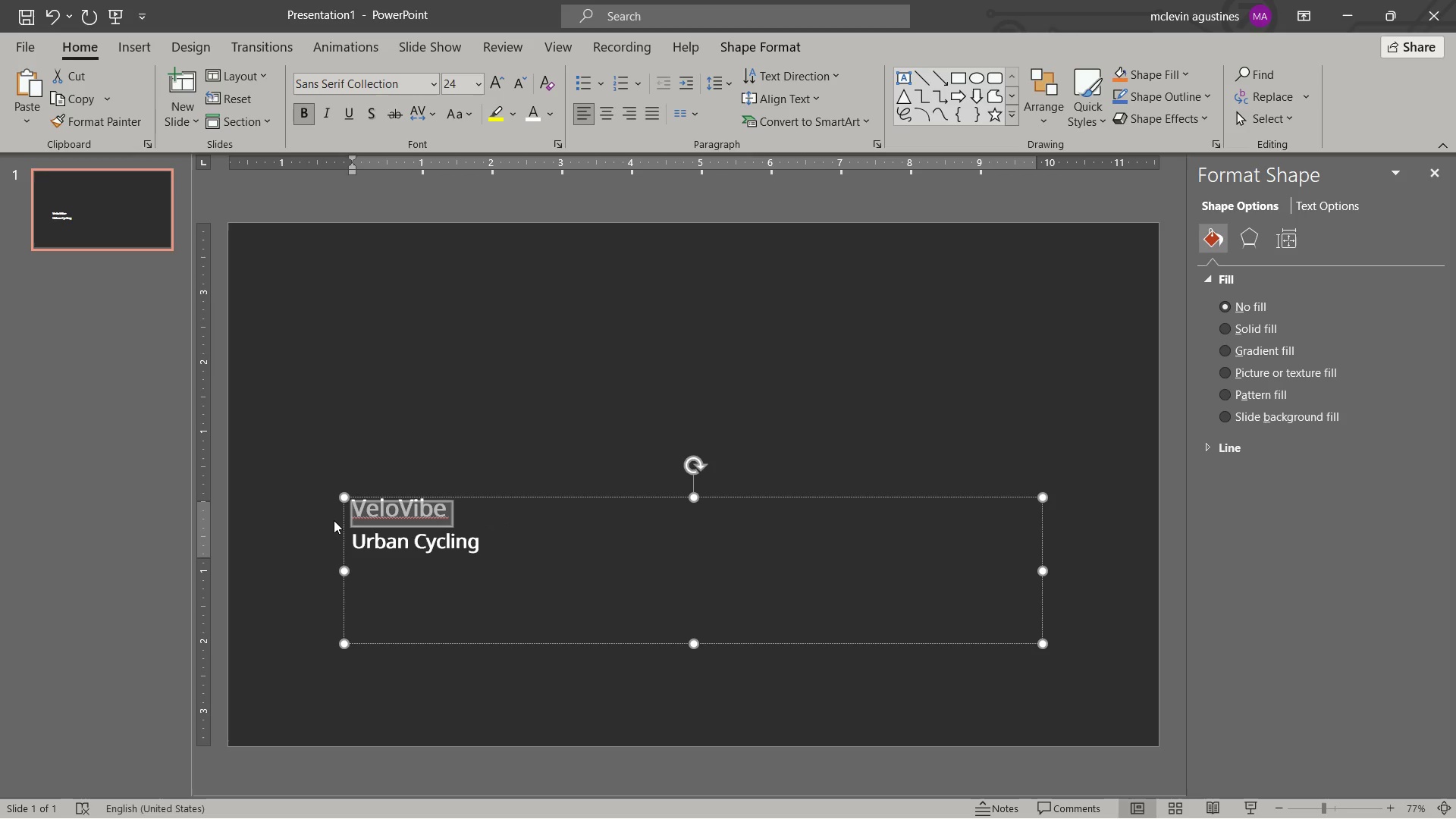 
key(Control+B)
 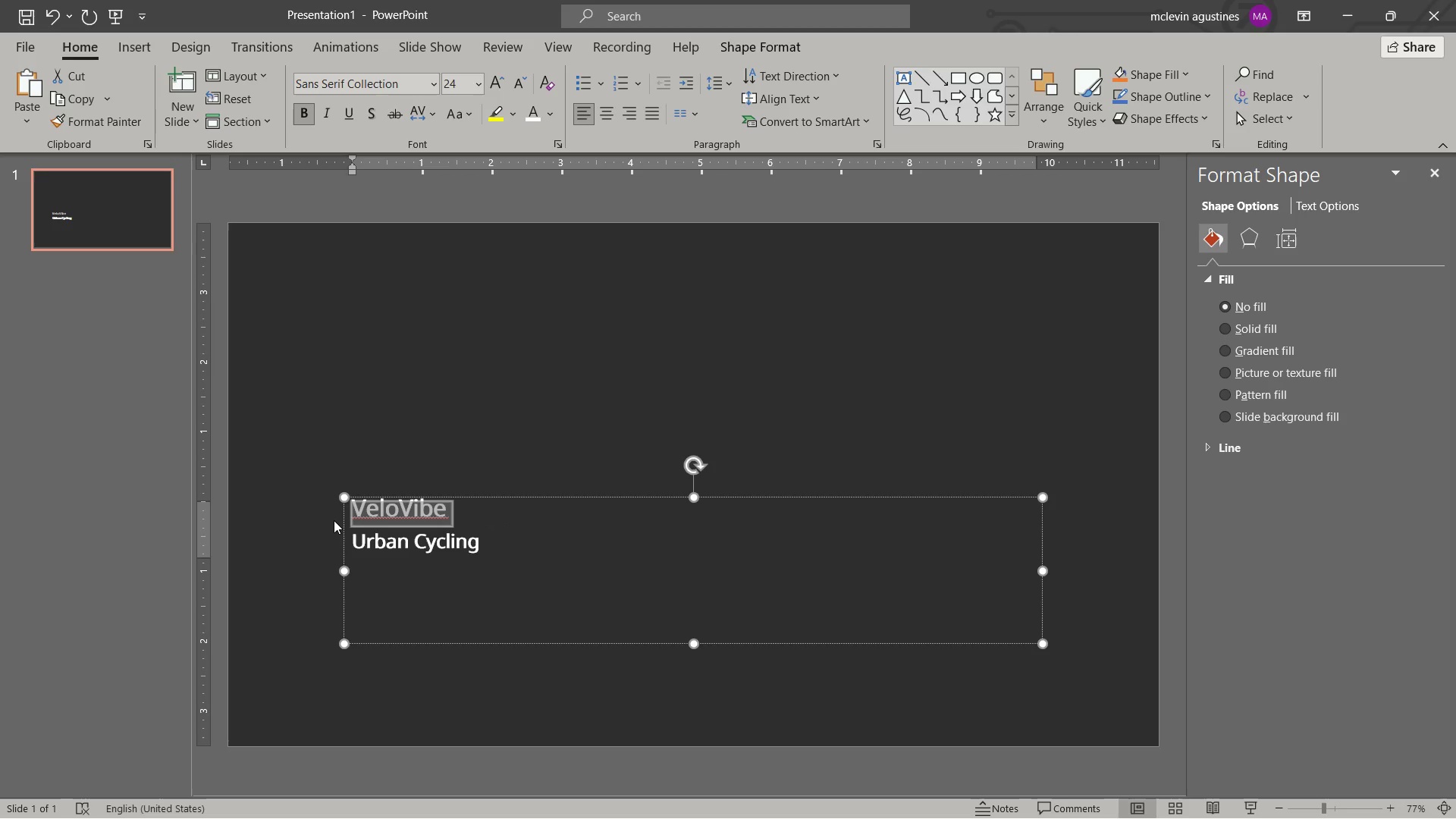 
key(Control+B)
 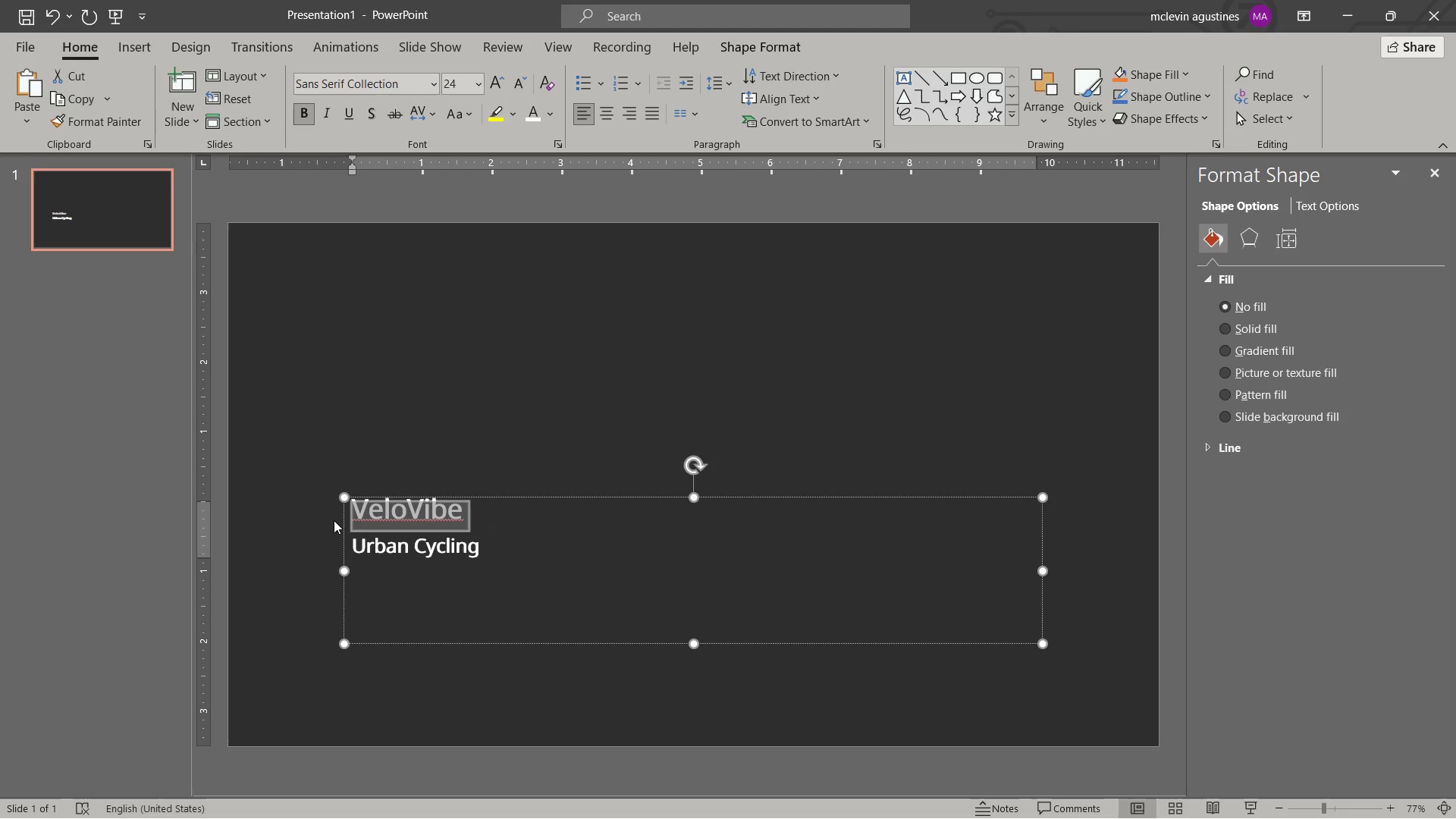 
key(Control+BracketRight)
 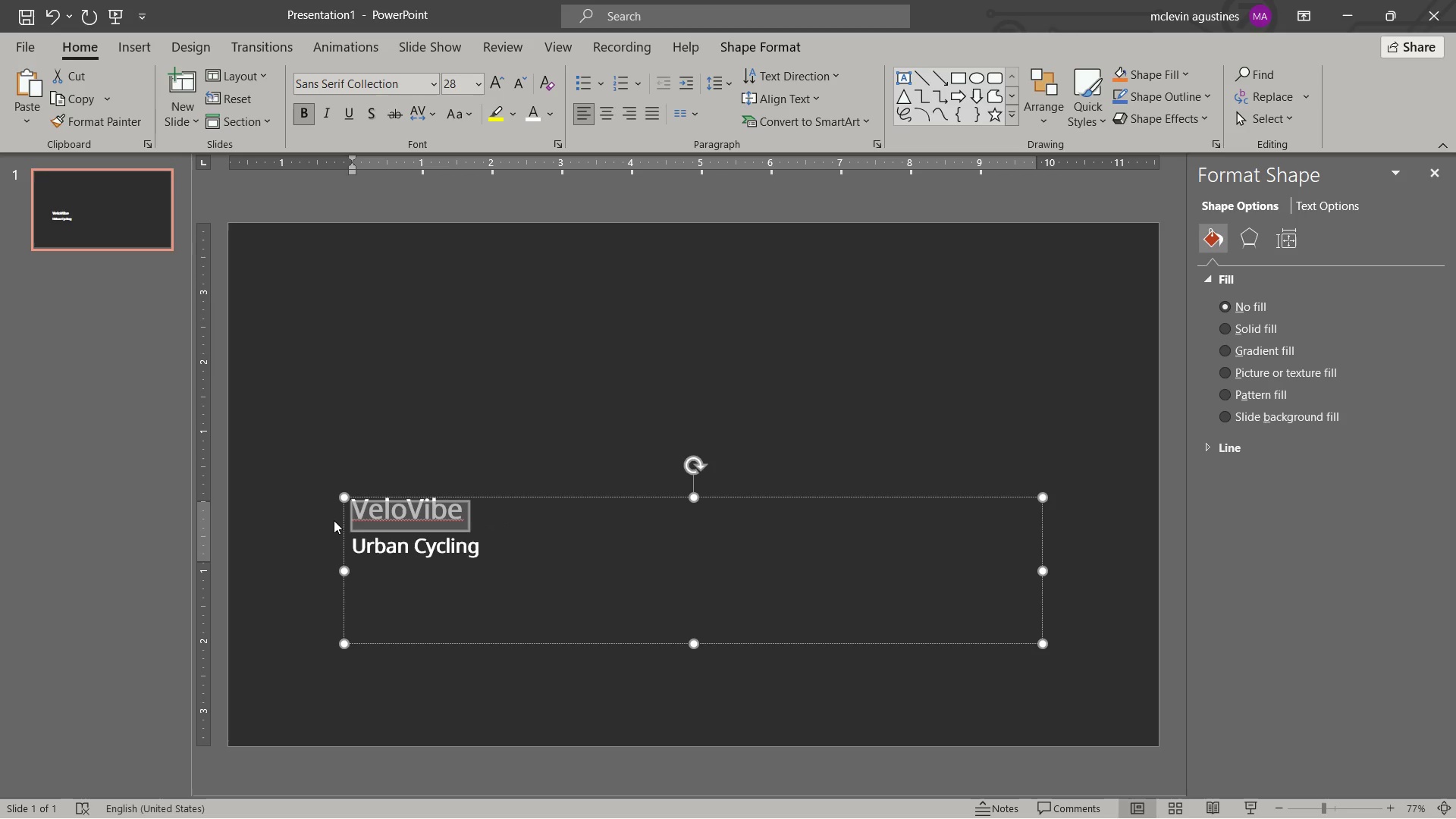 
key(Control+BracketRight)
 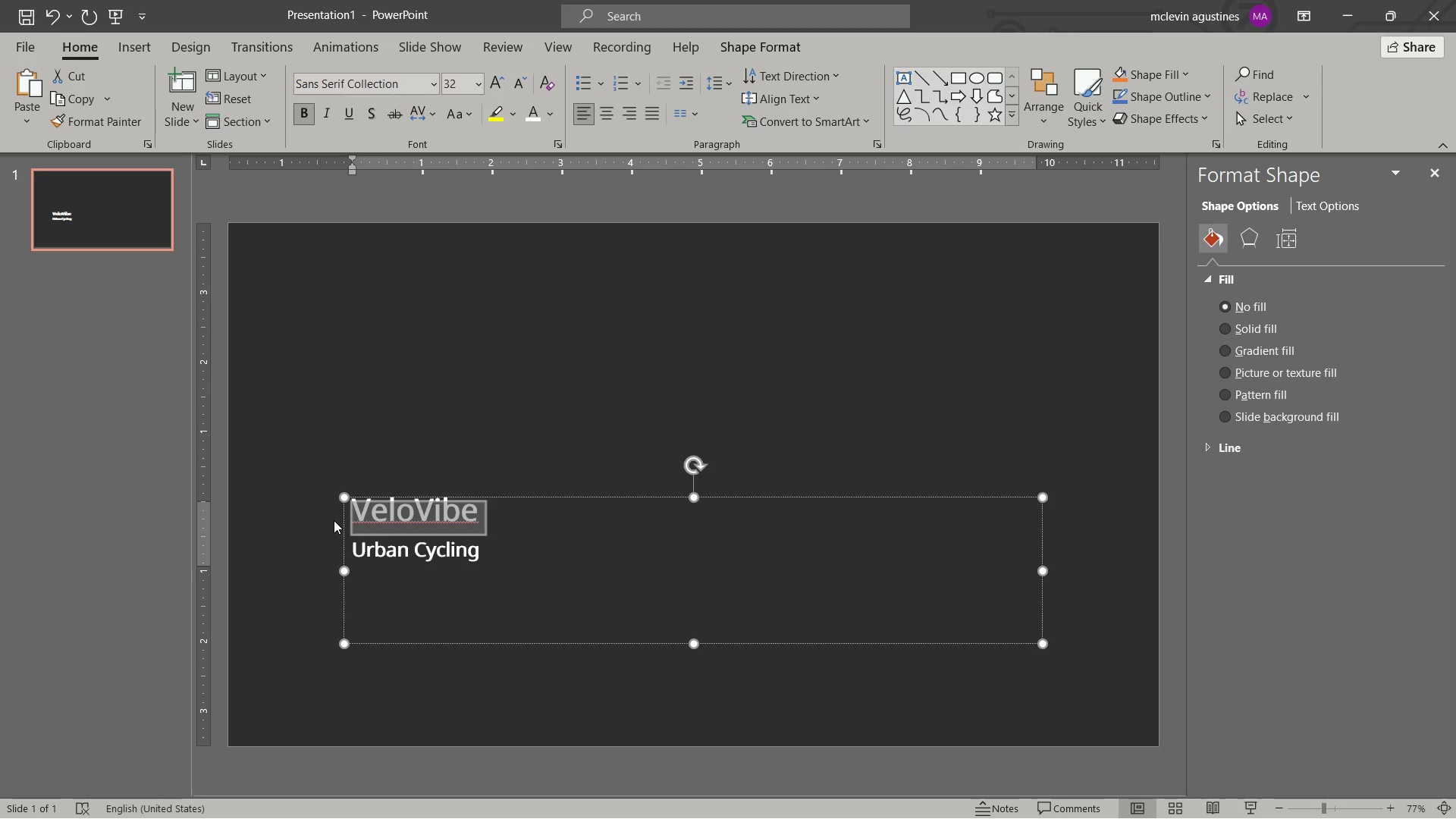 
key(Control+BracketRight)
 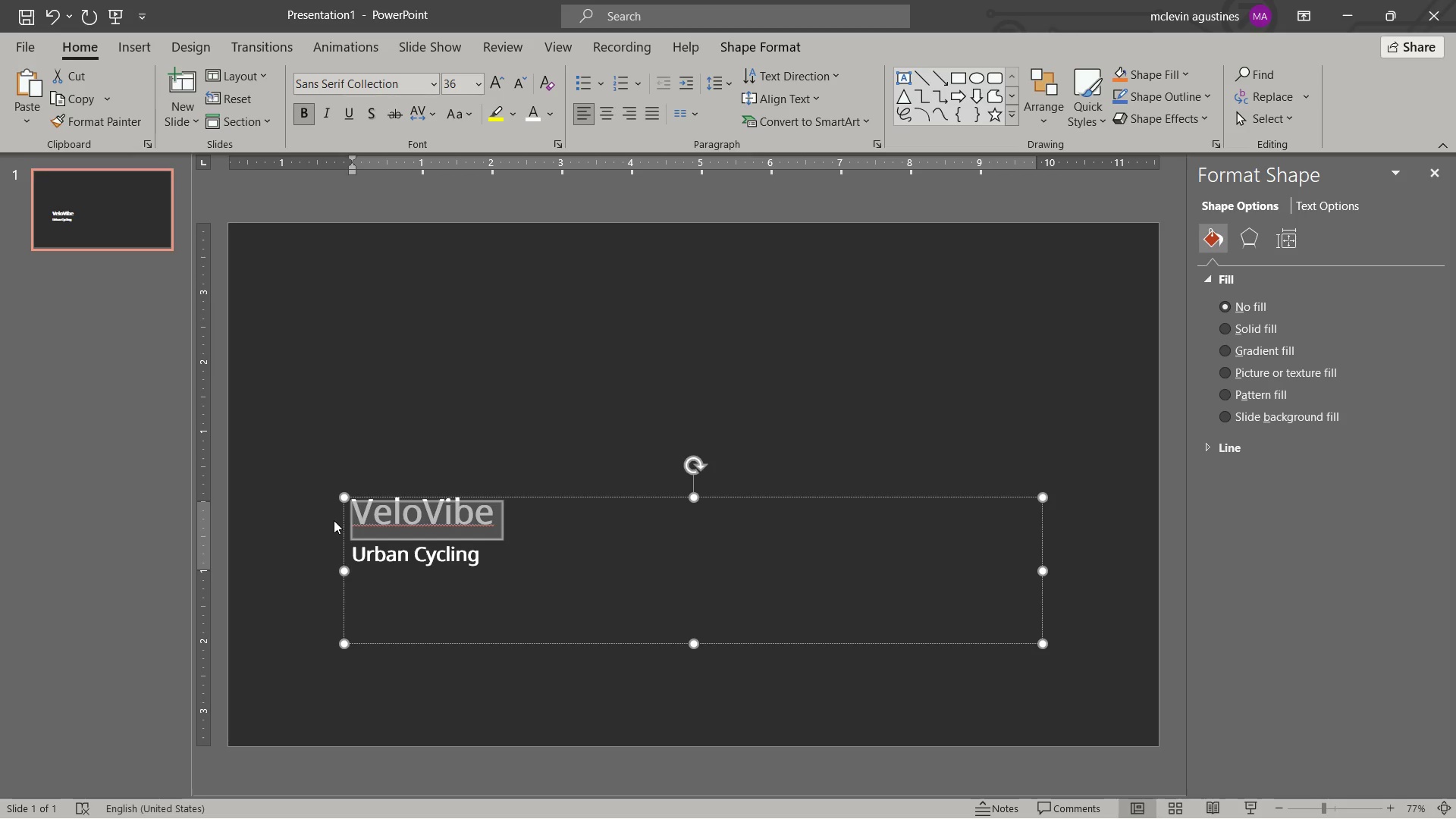 
hold_key(key=ControlLeft, duration=1.12)
 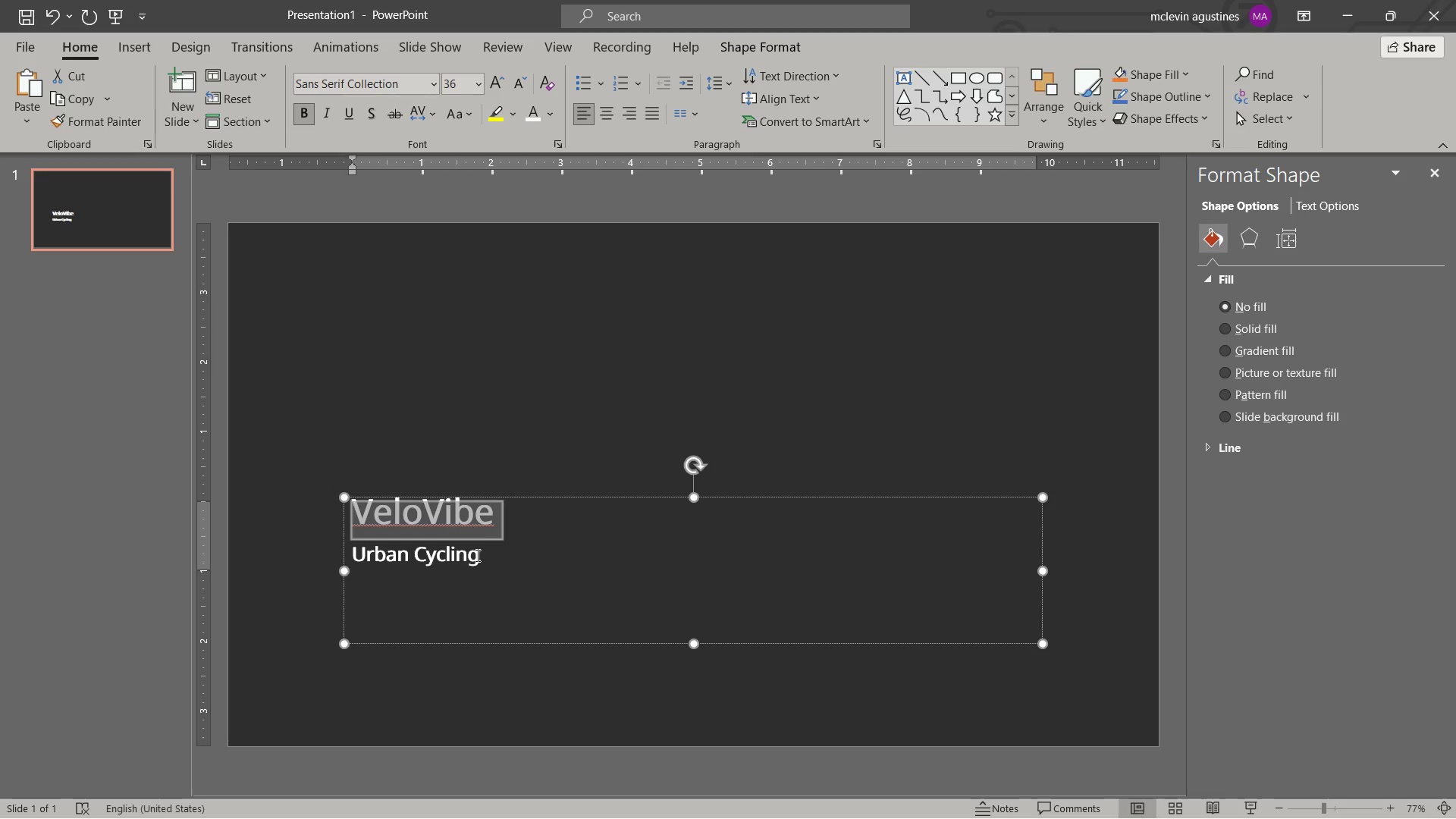 
left_click_drag(start_coordinate=[481, 556], to_coordinate=[356, 559])
 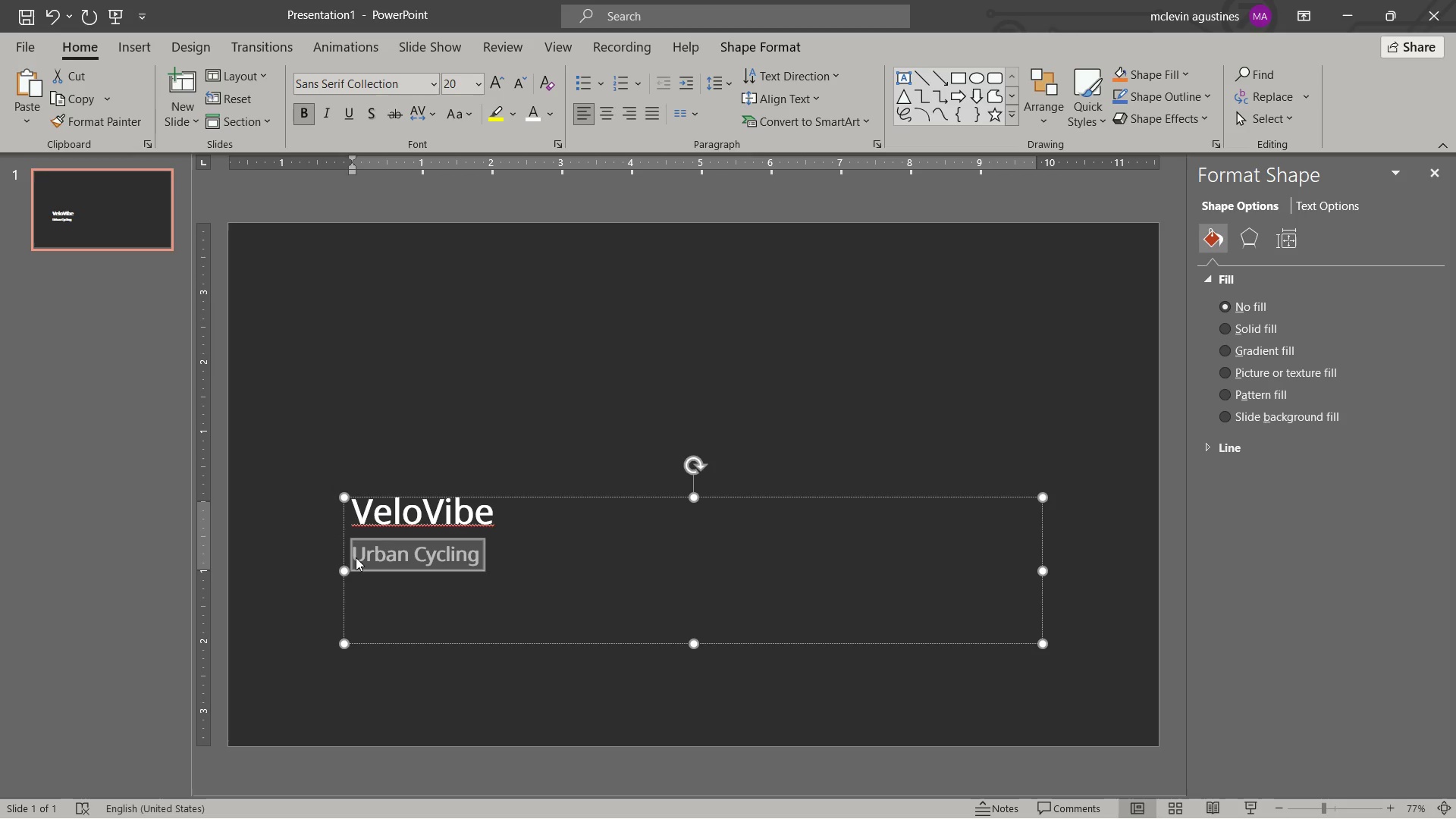 
key(Control+BracketRight)
 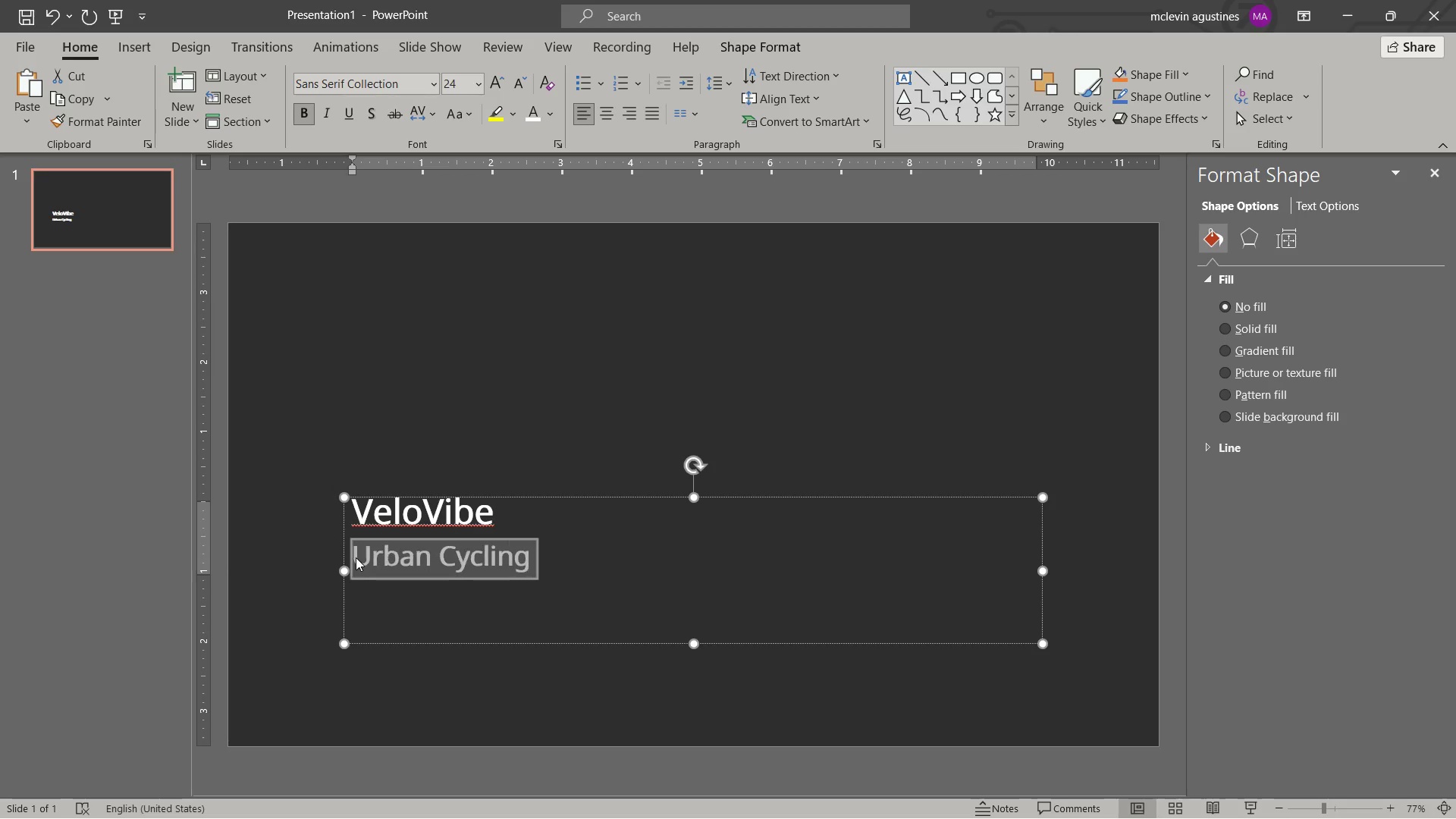 
key(Control+BracketRight)
 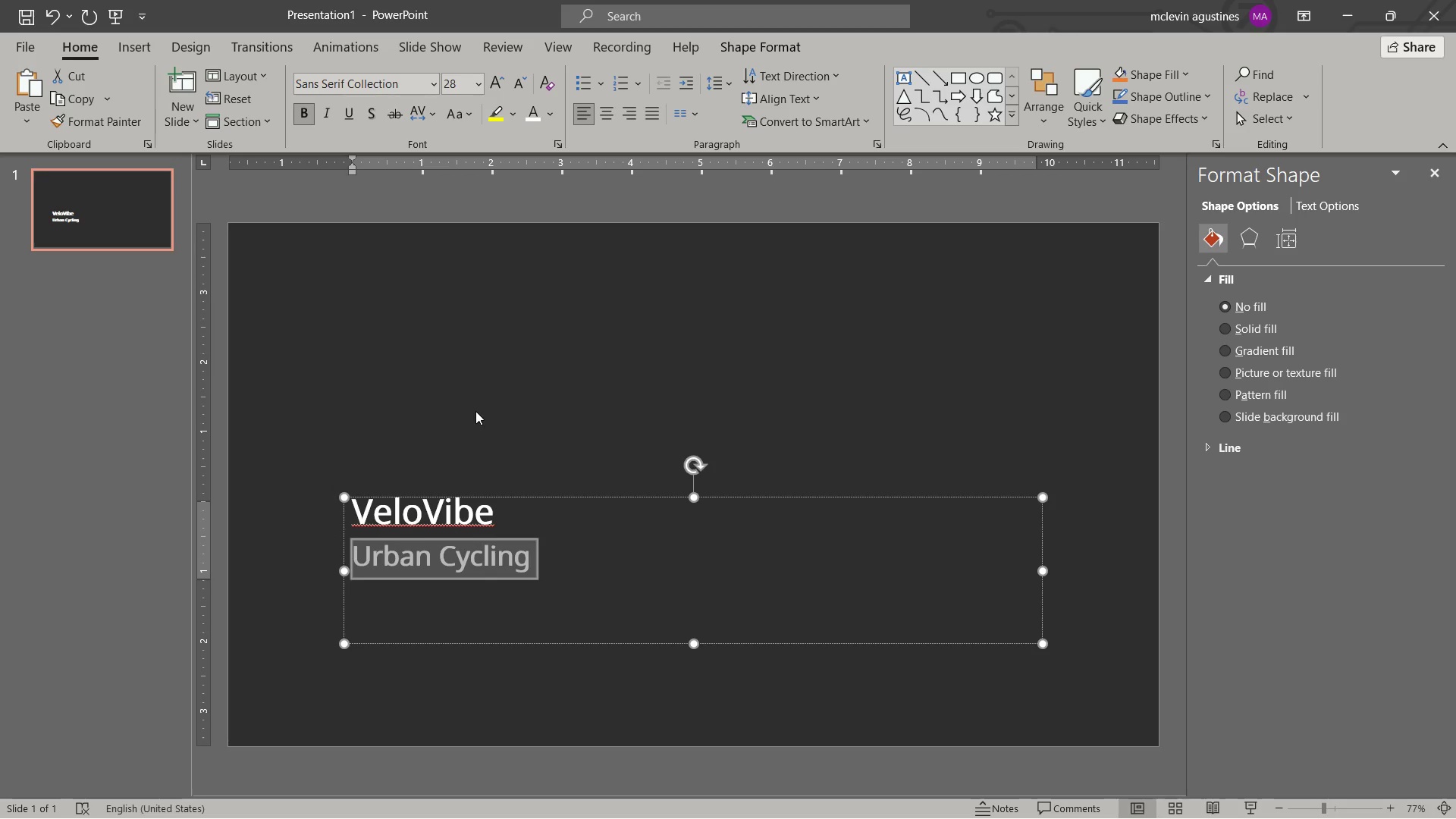 
mouse_move([576, 139])
 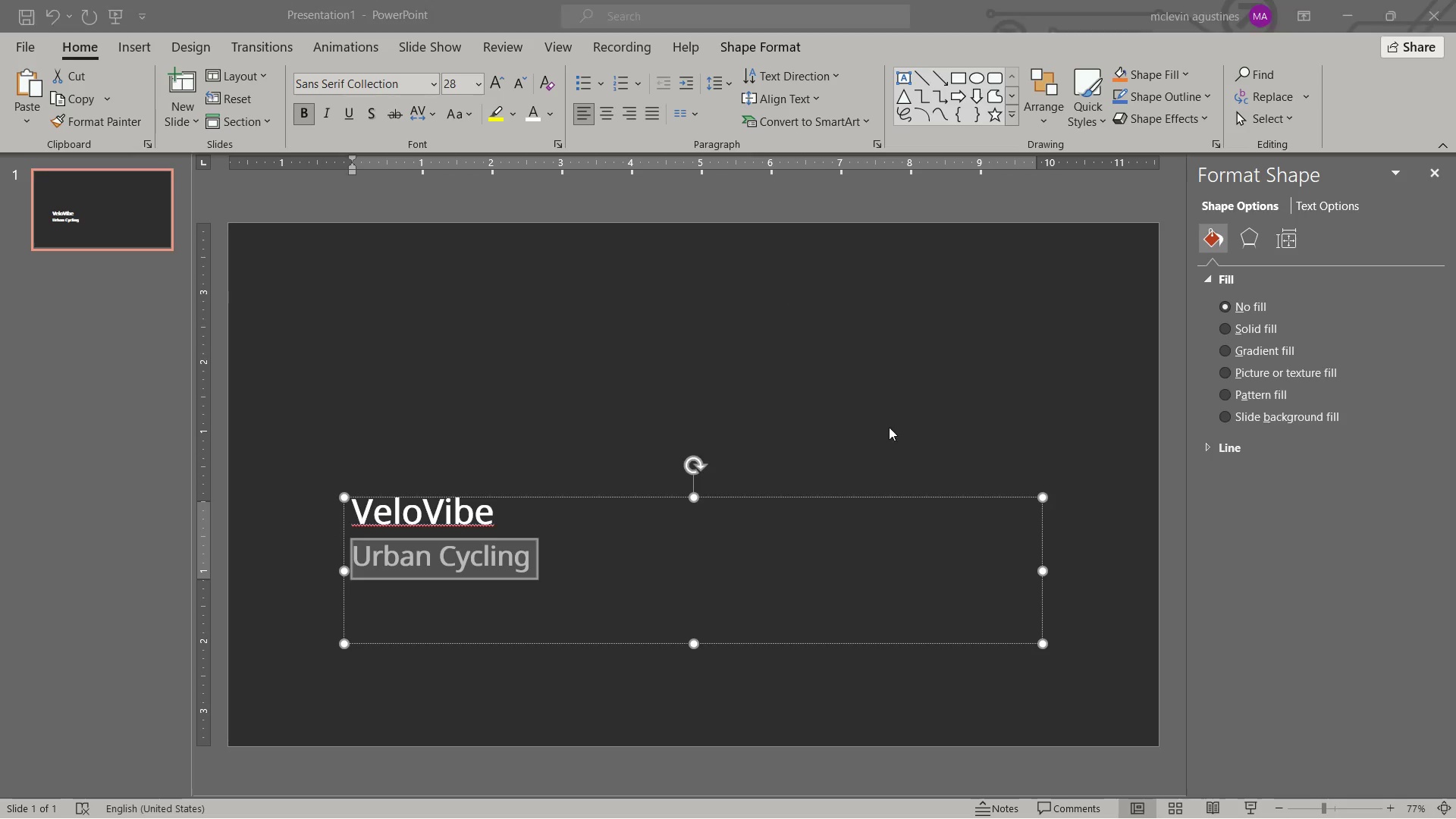 
key(Alt+Tab)